 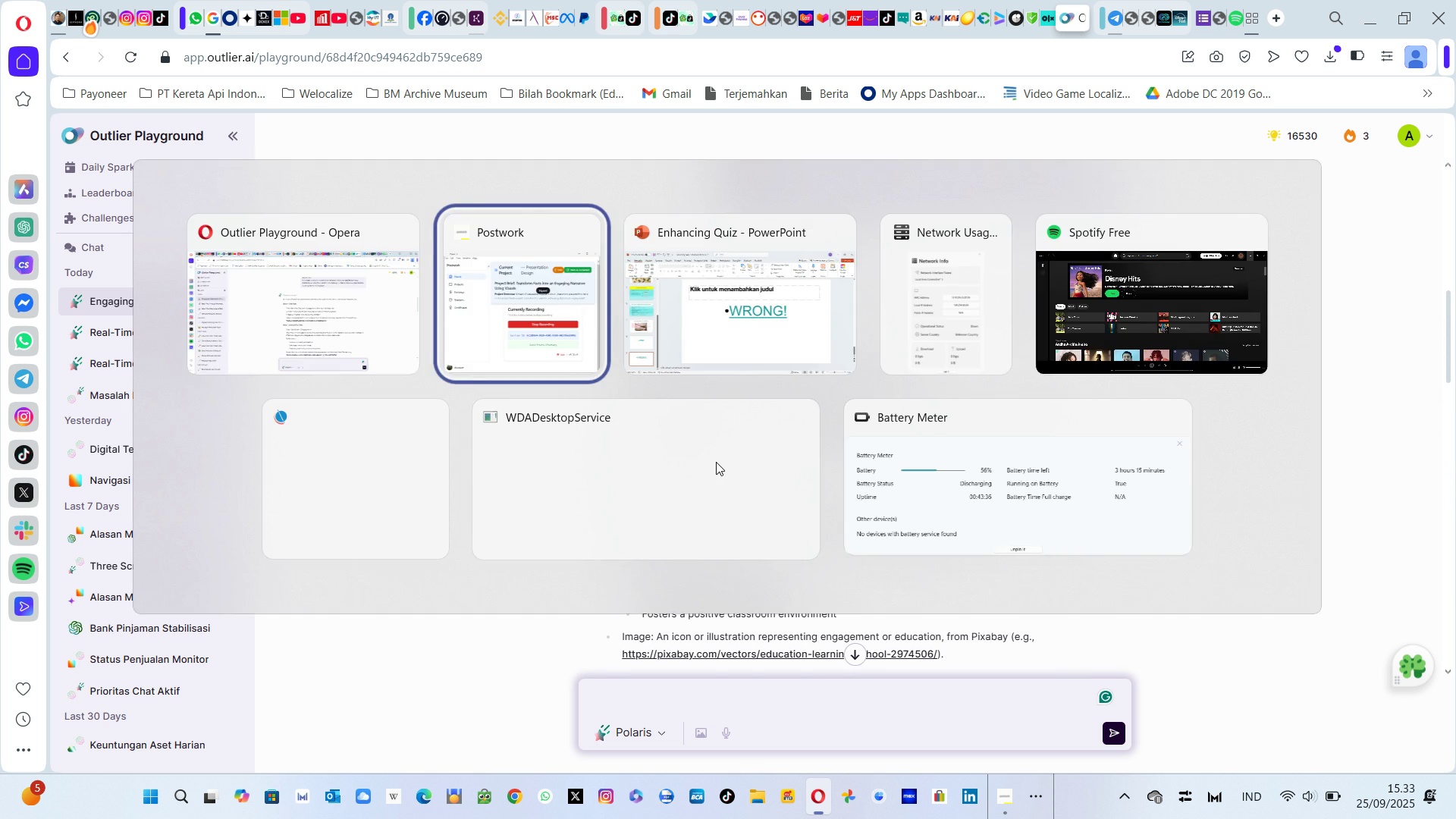 
key(Alt+Tab)
 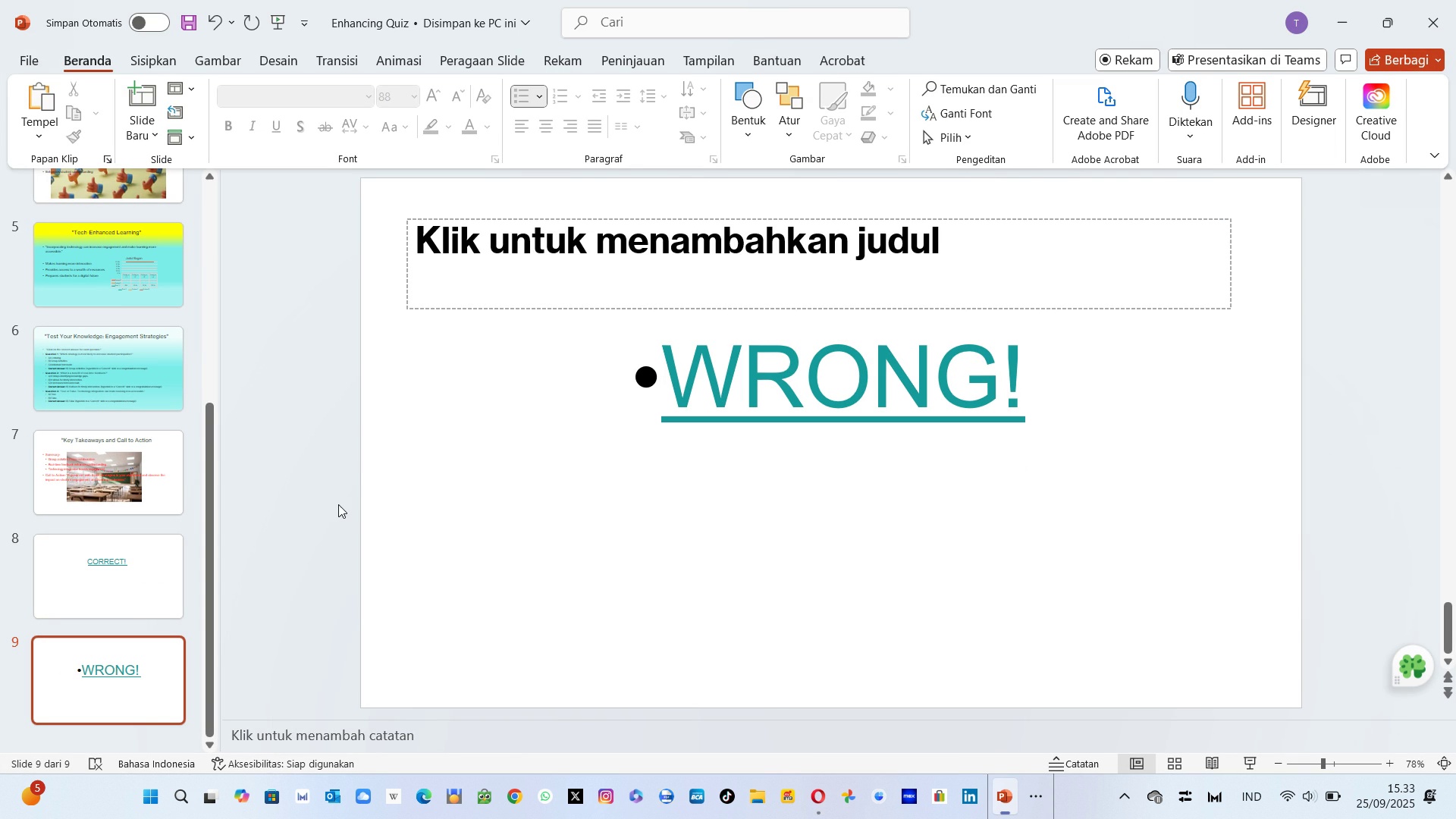 
left_click([338, 504])
 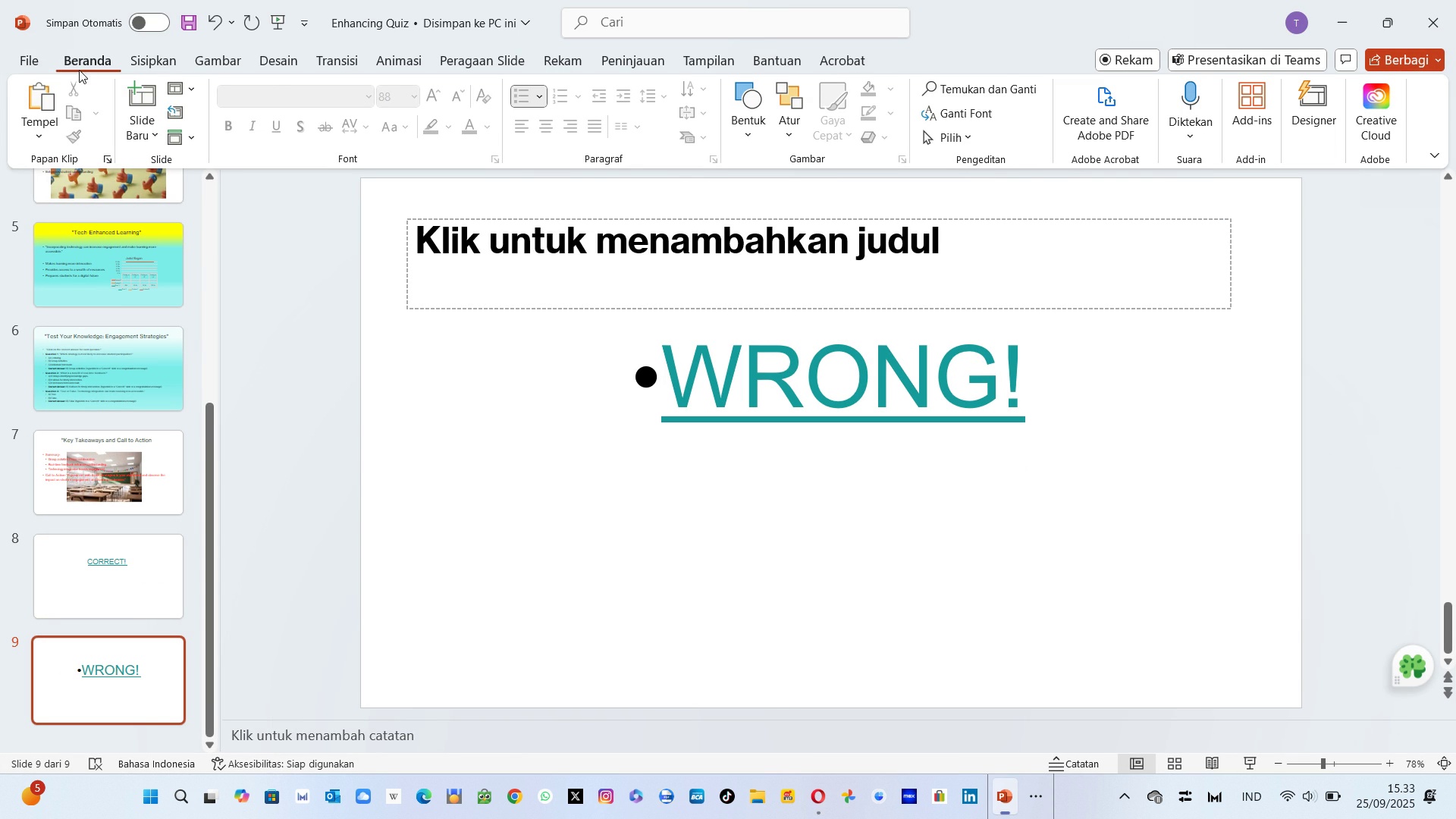 
left_click([158, 55])
 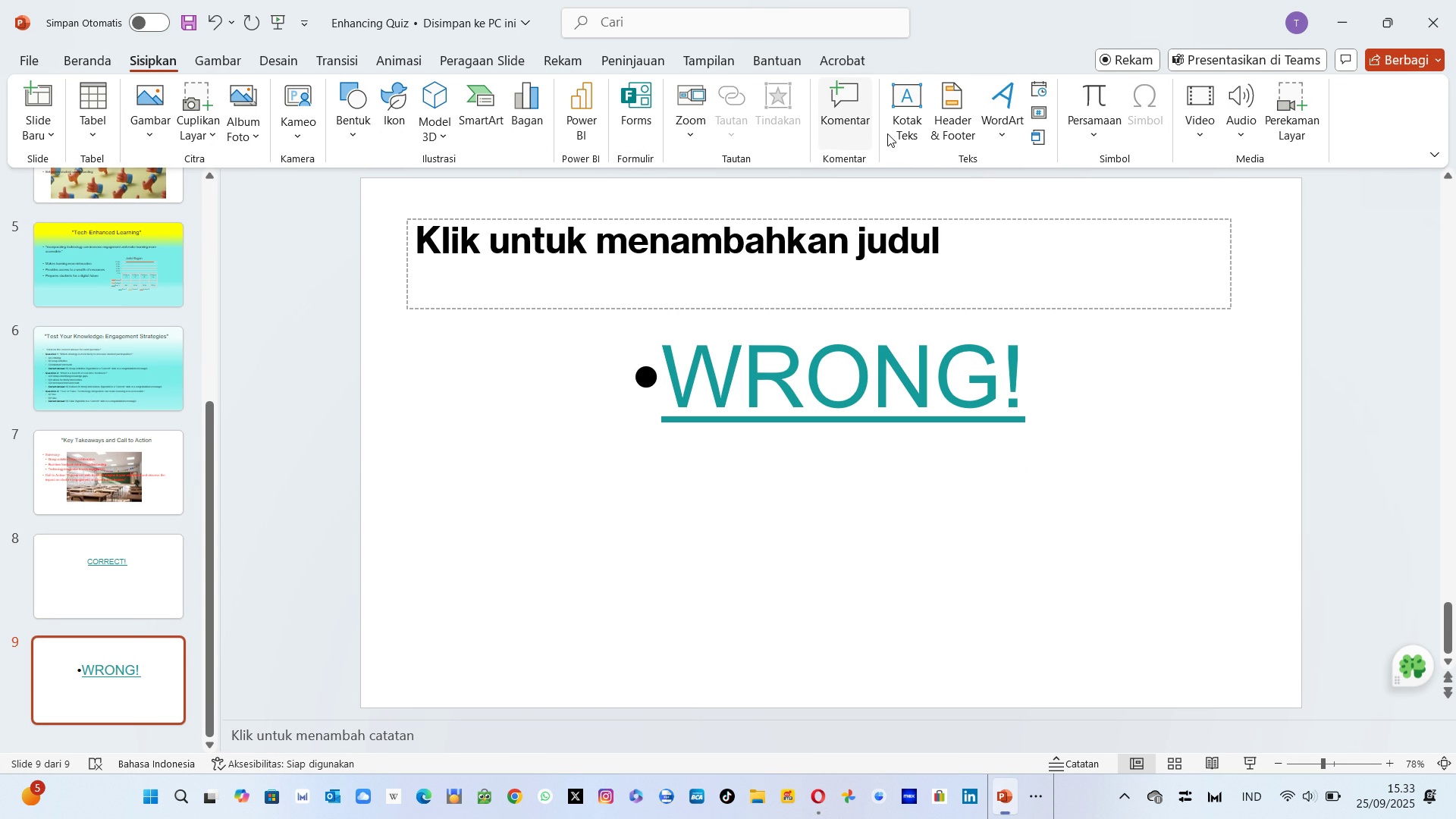 
wait(16.36)
 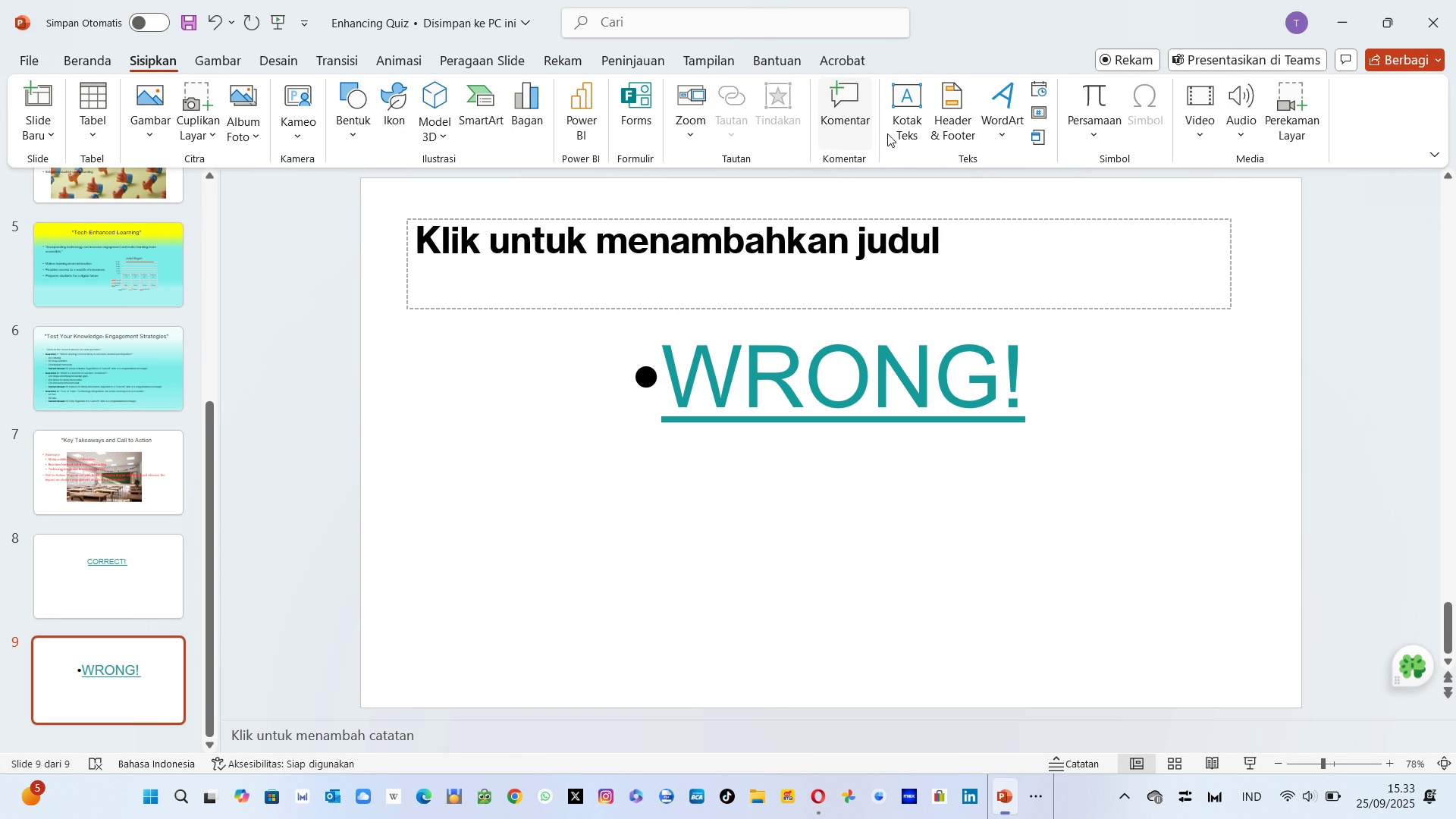 
mouse_move([1045, 111])
 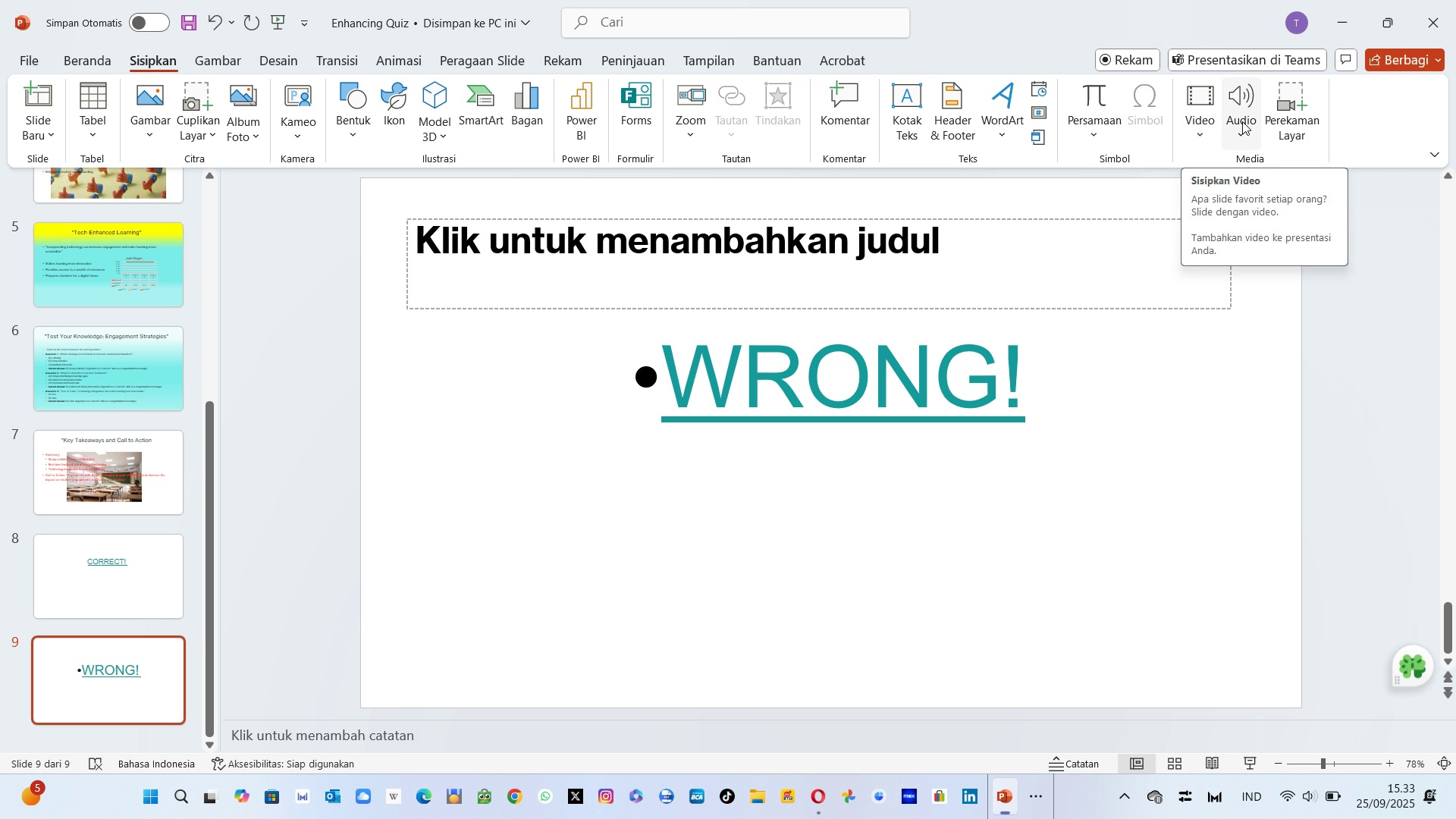 
wait(9.62)
 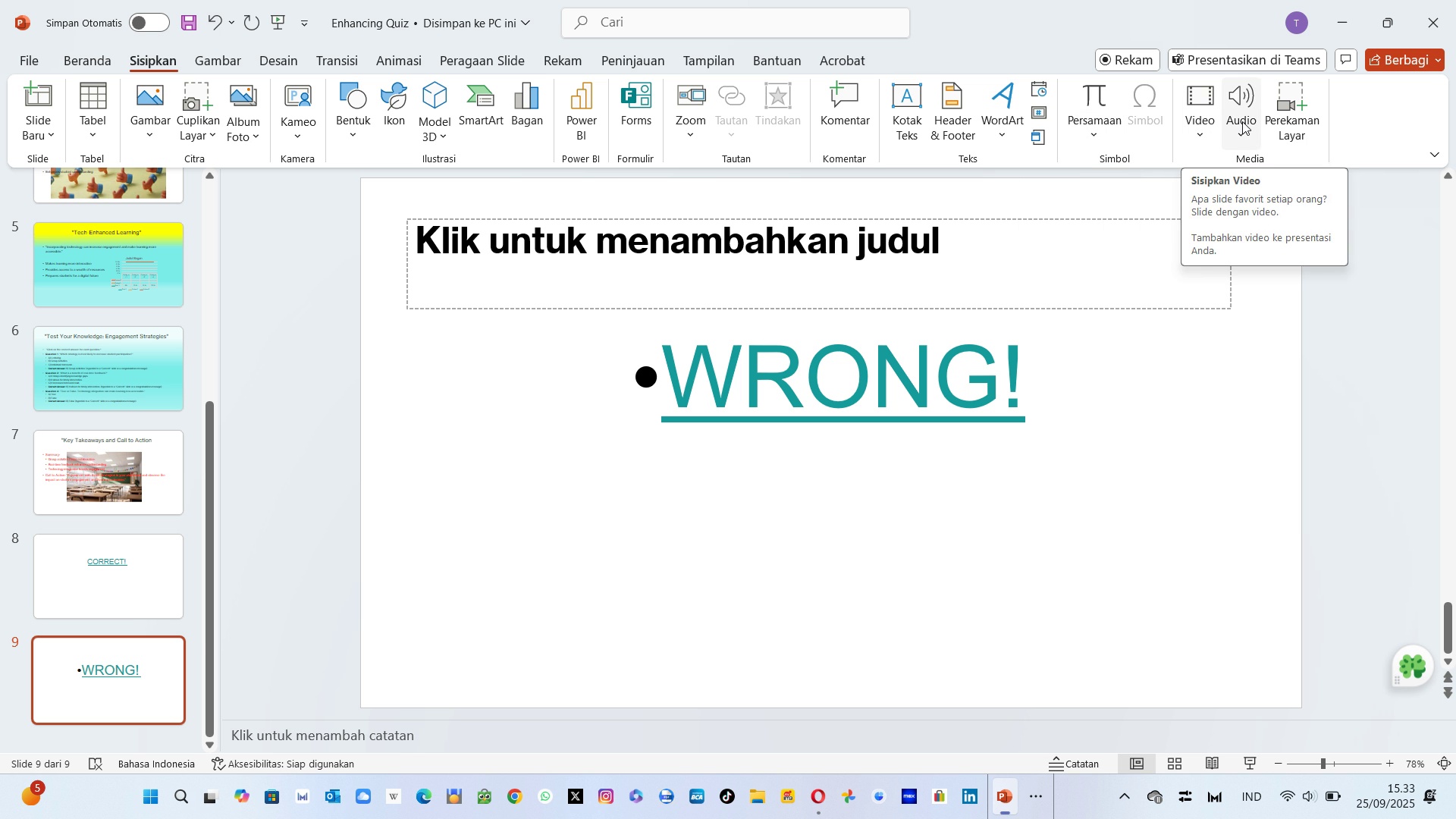 
scroll: coordinate [53, 579], scroll_direction: down, amount: 18.0
 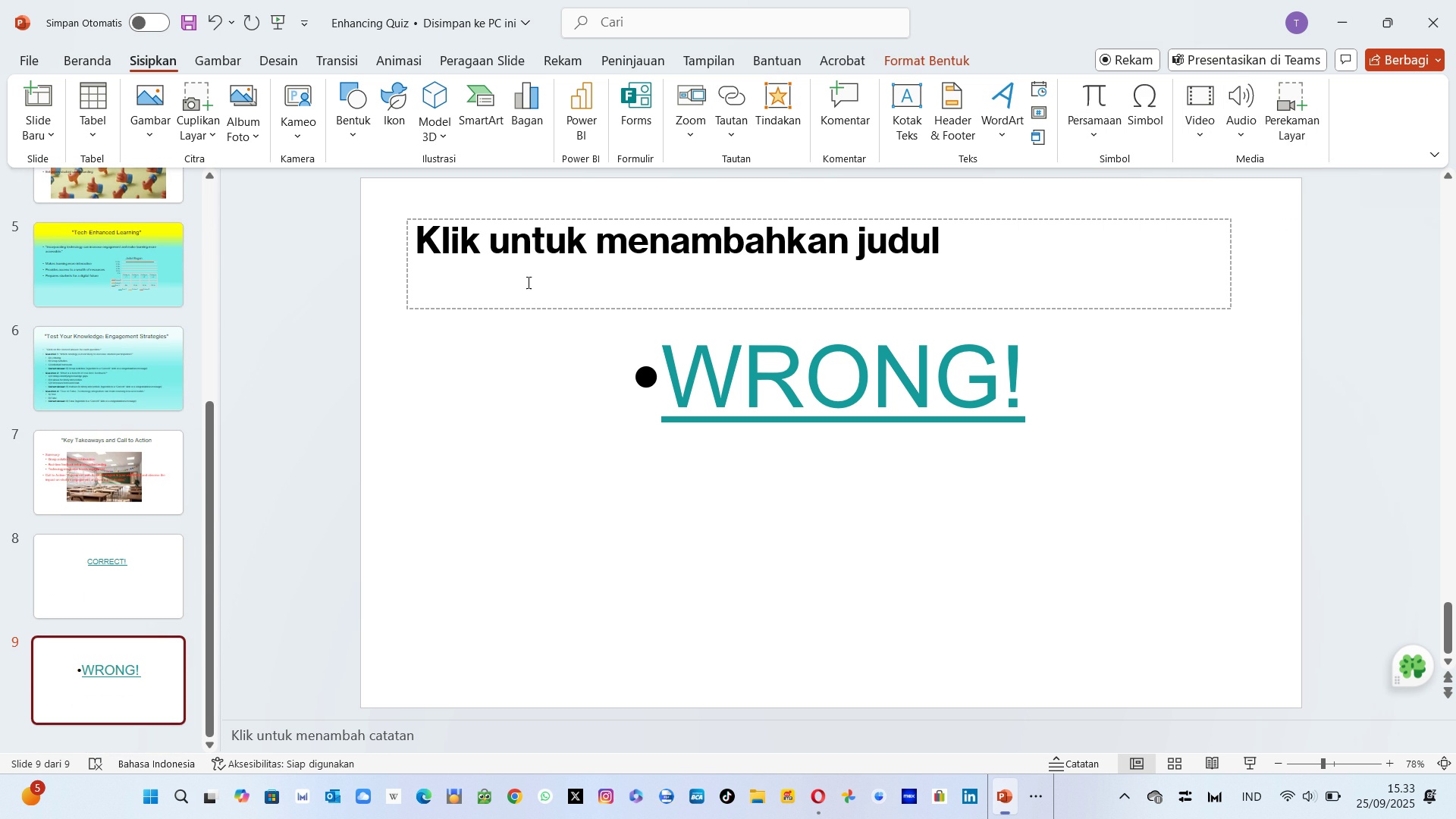 
left_click([527, 282])